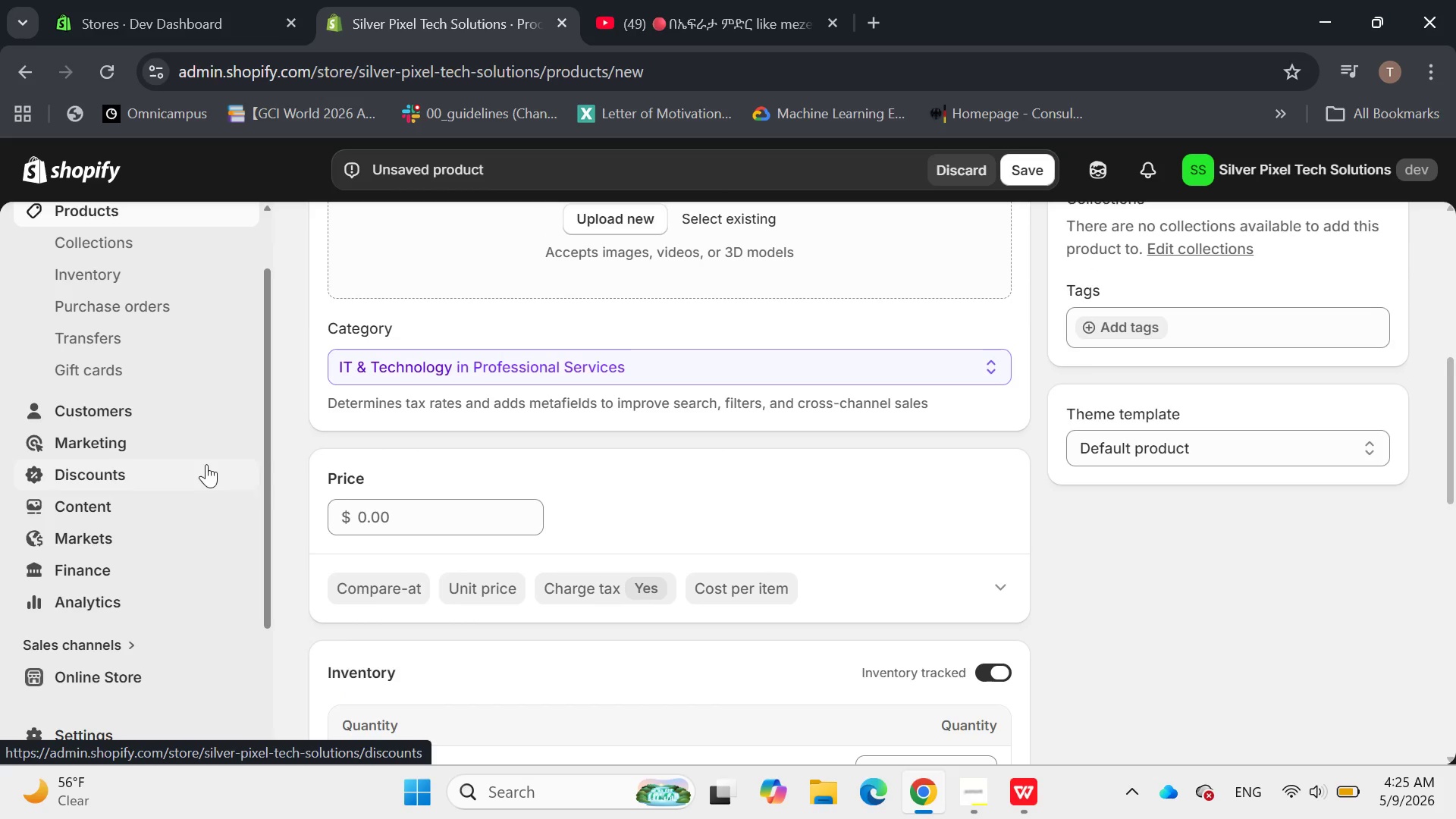 
wait(7.69)
 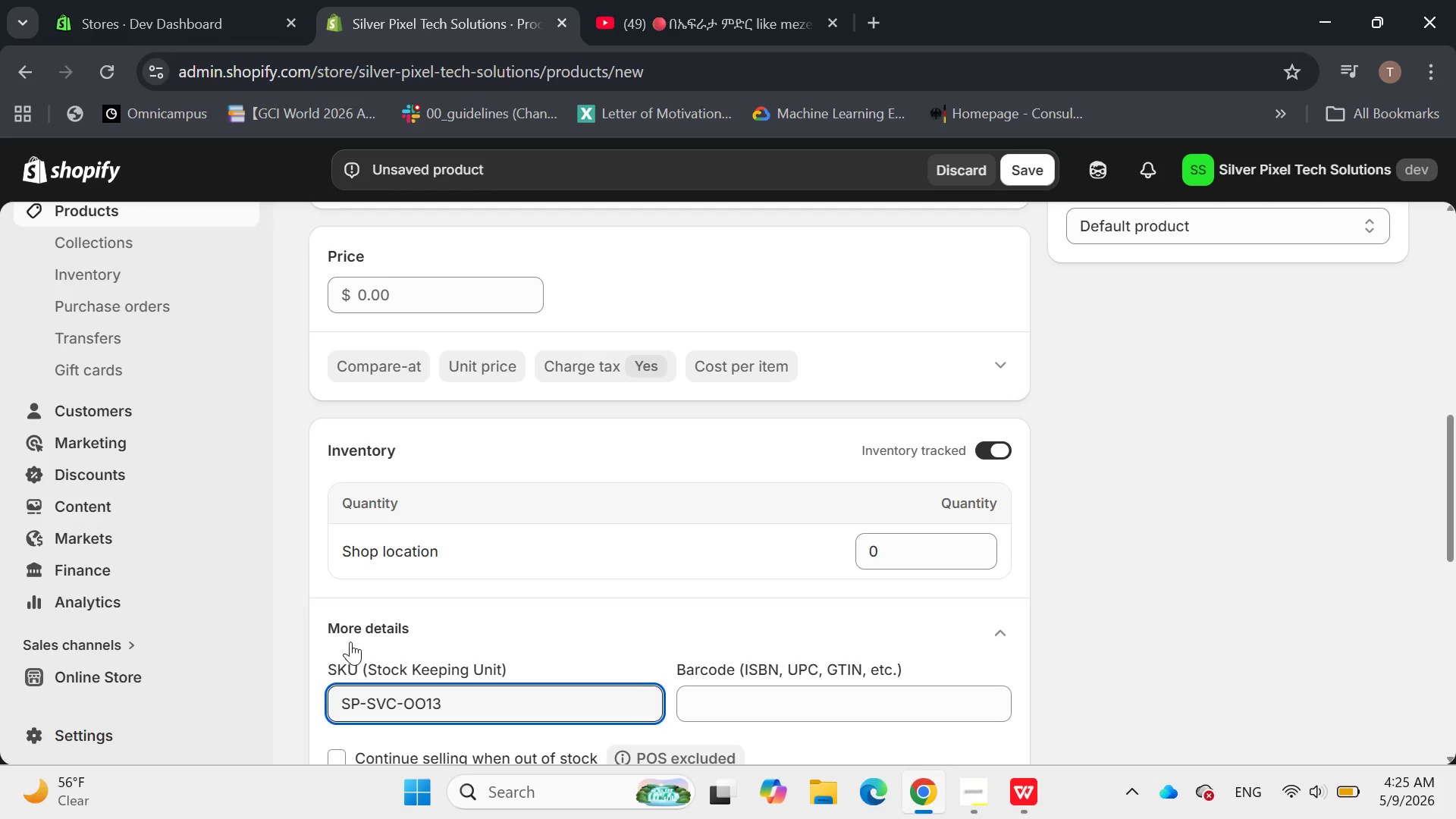 
left_click([373, 516])
 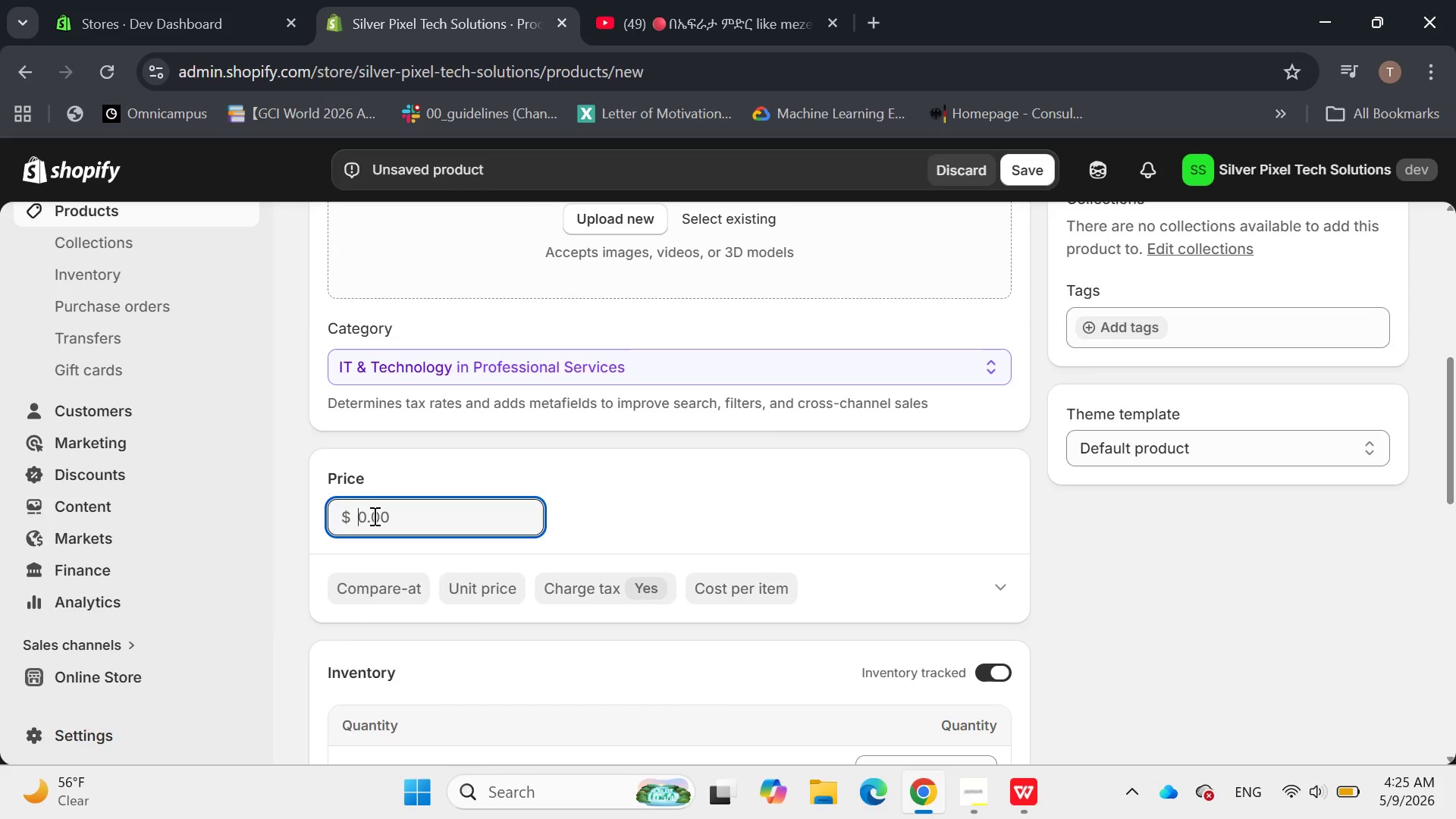 
type(95)
 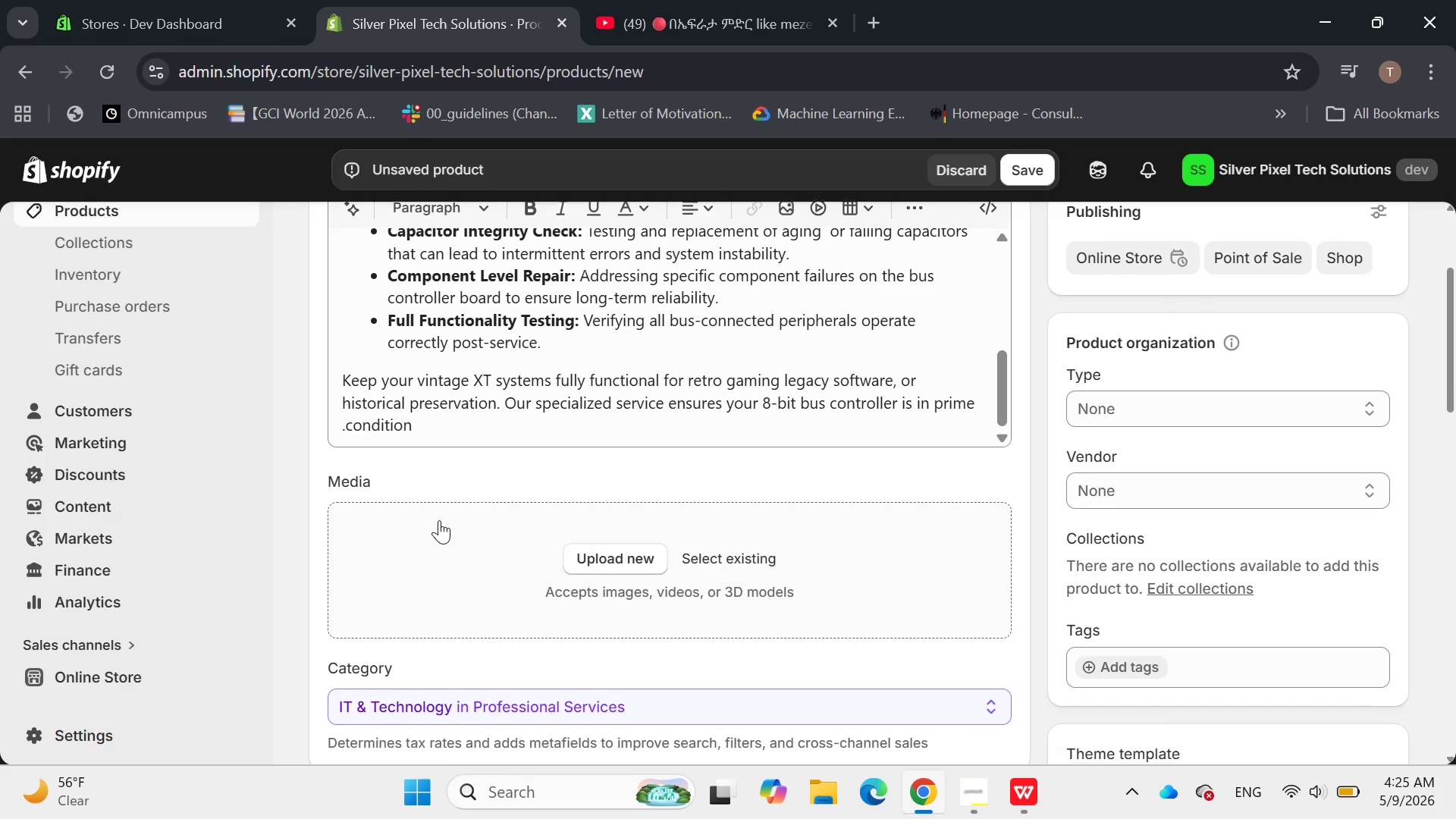 
wait(5.42)
 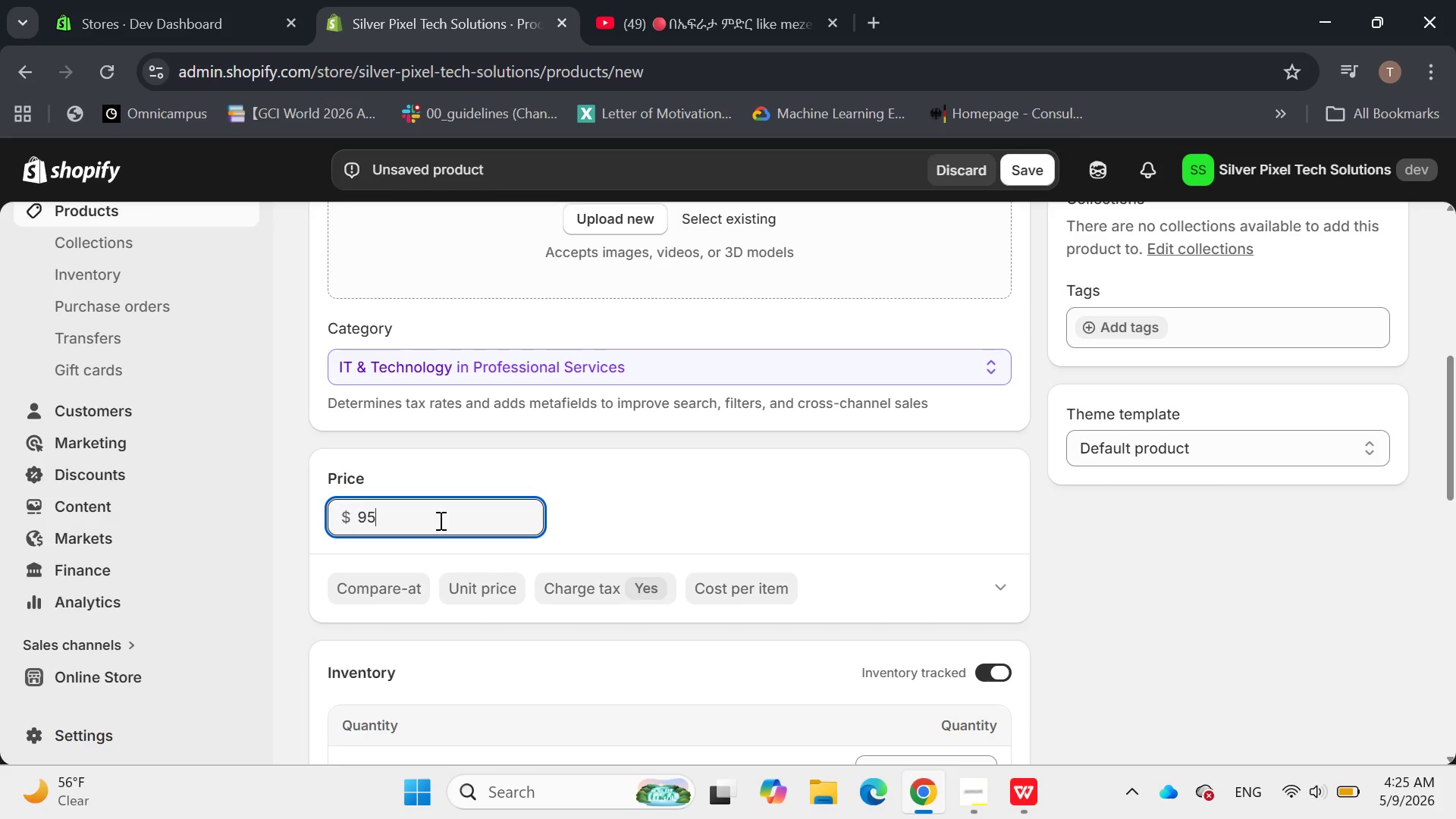 
left_click([617, 582])
 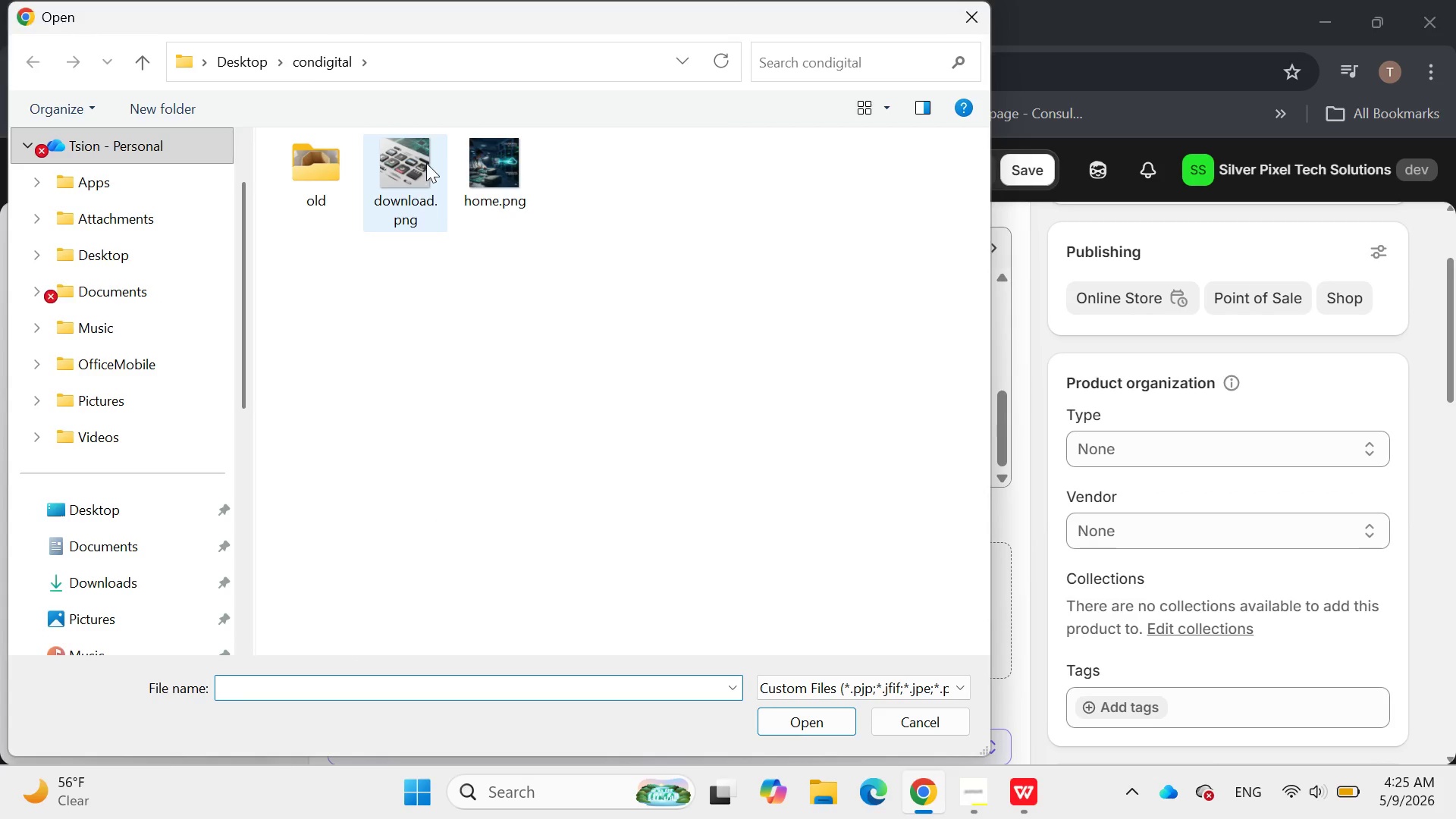 
double_click([388, 149])
 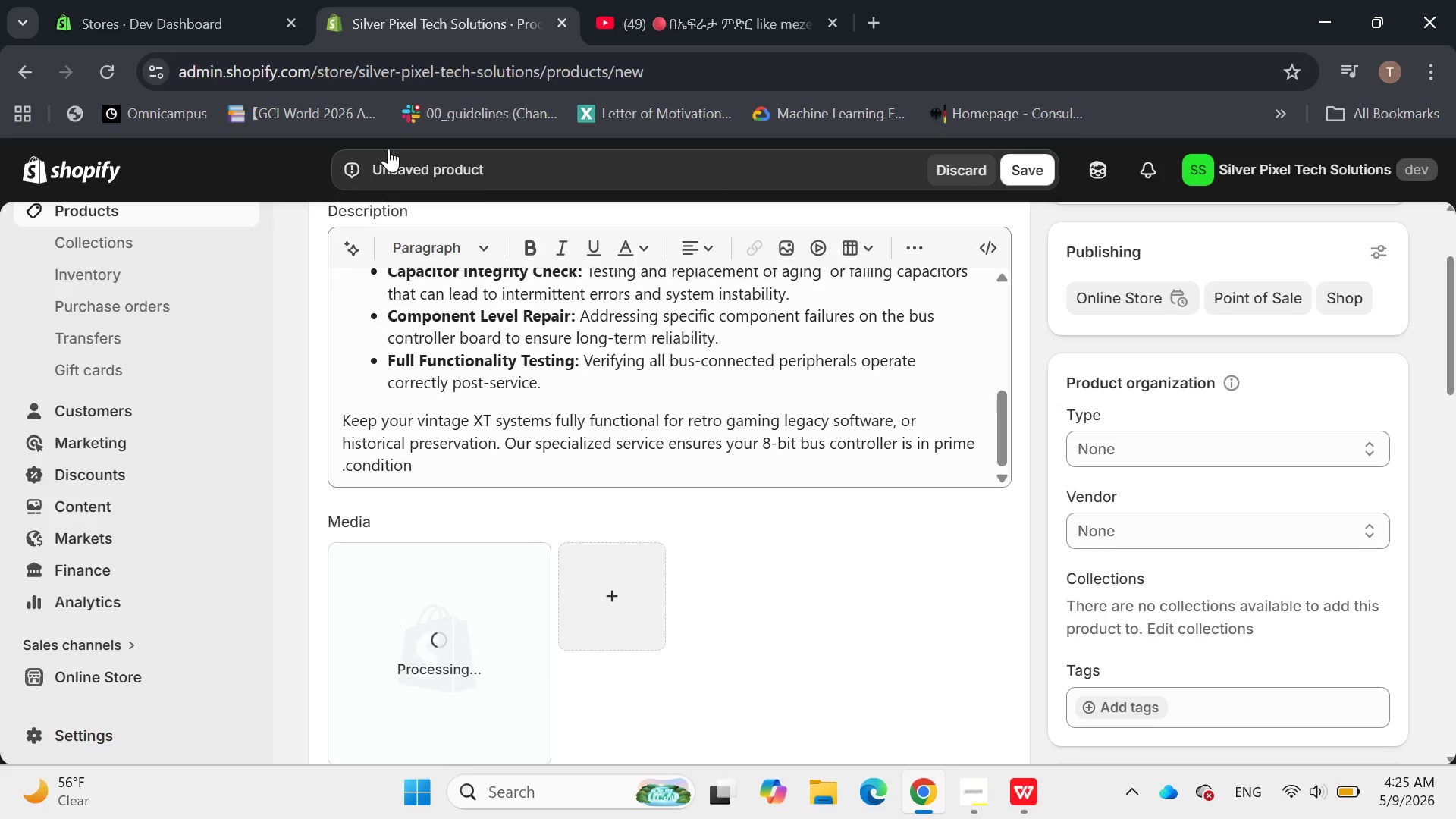 
wait(7.02)
 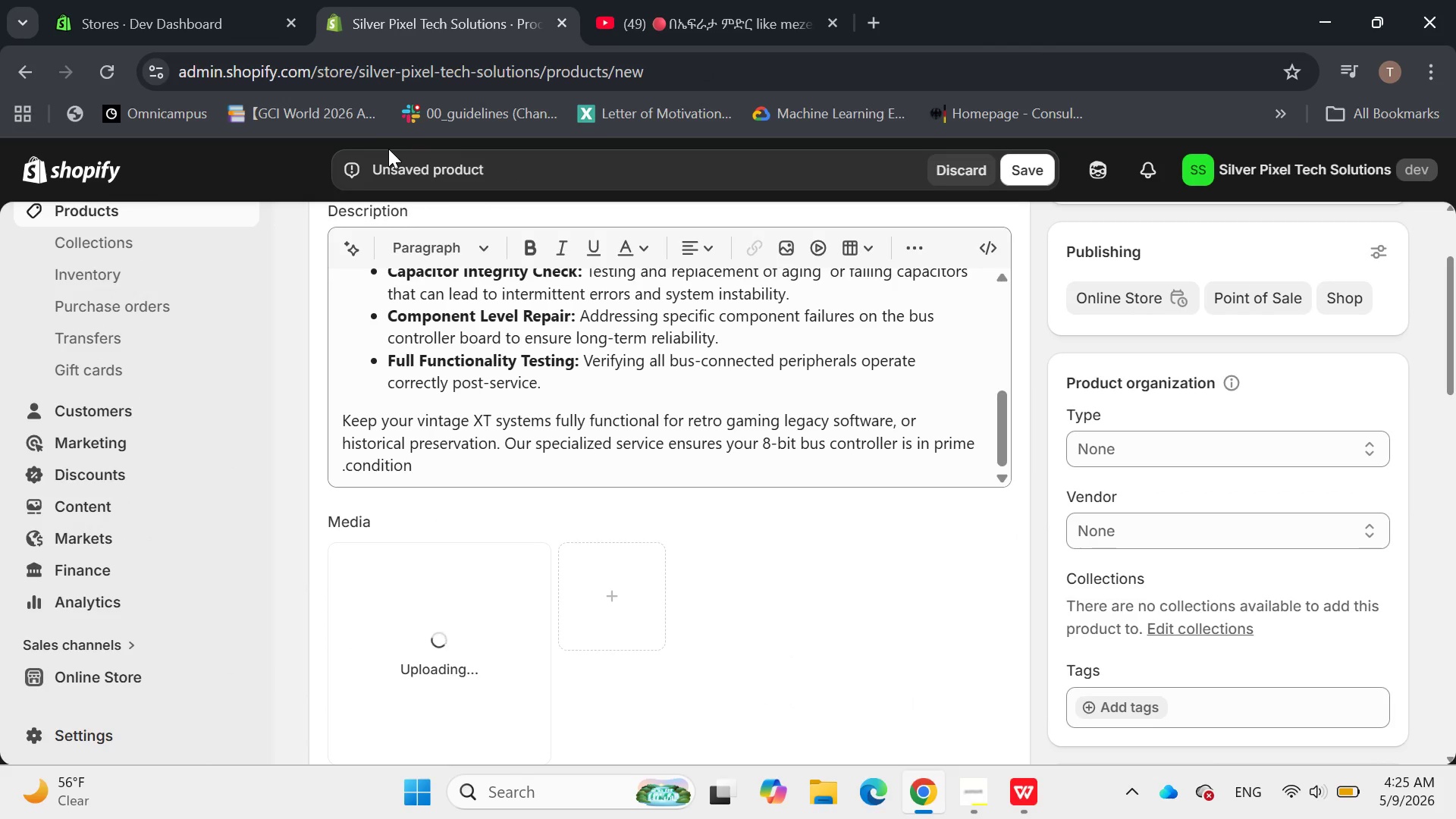 
left_click([975, 806])